 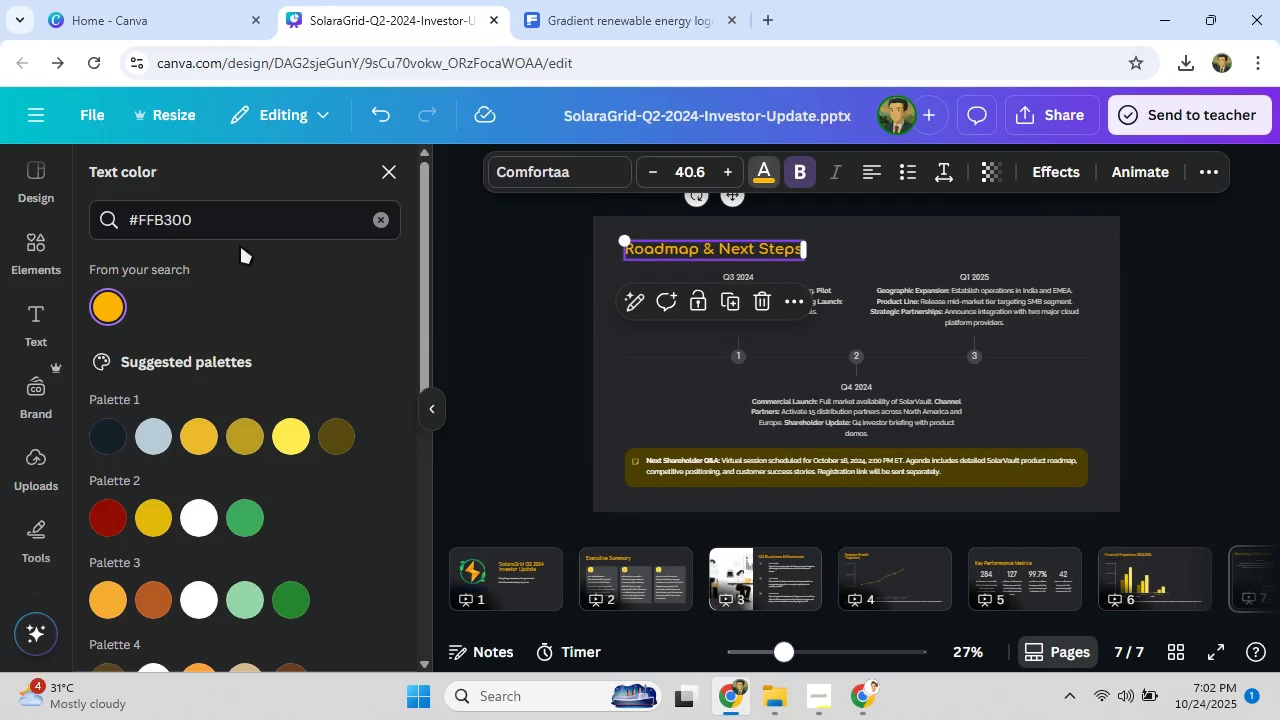 
right_click([266, 228])
 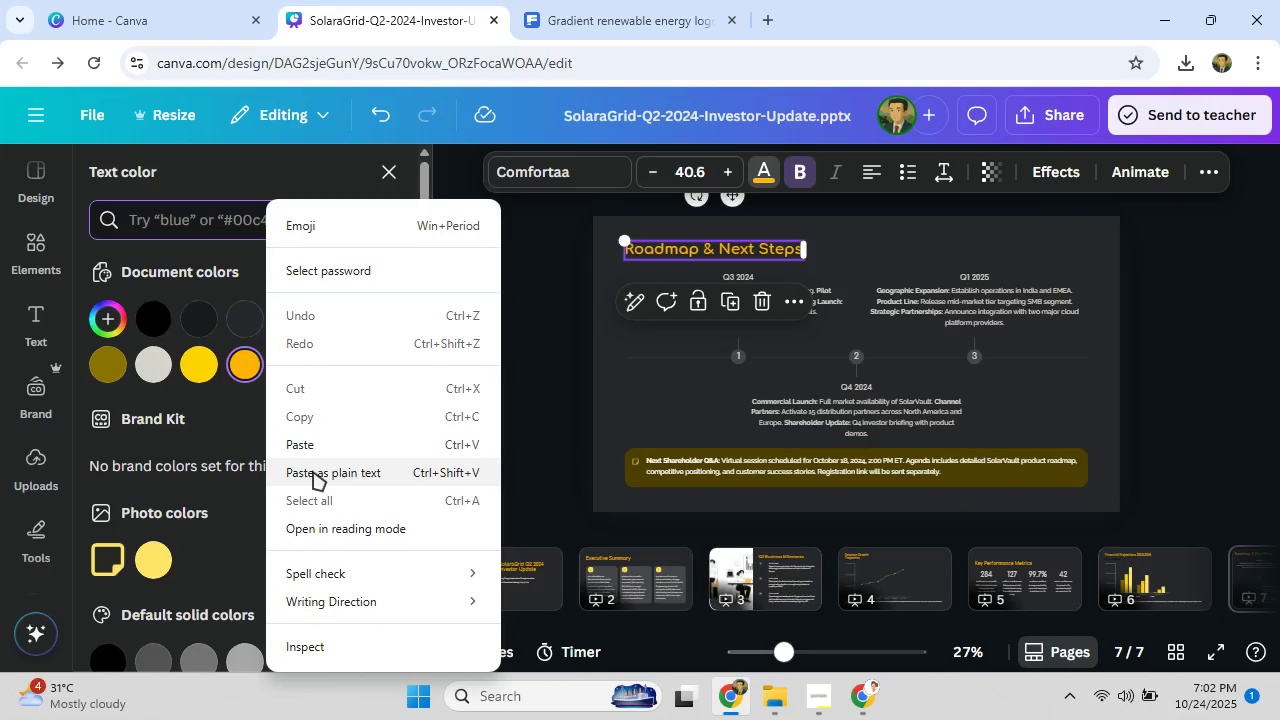 
left_click([314, 448])
 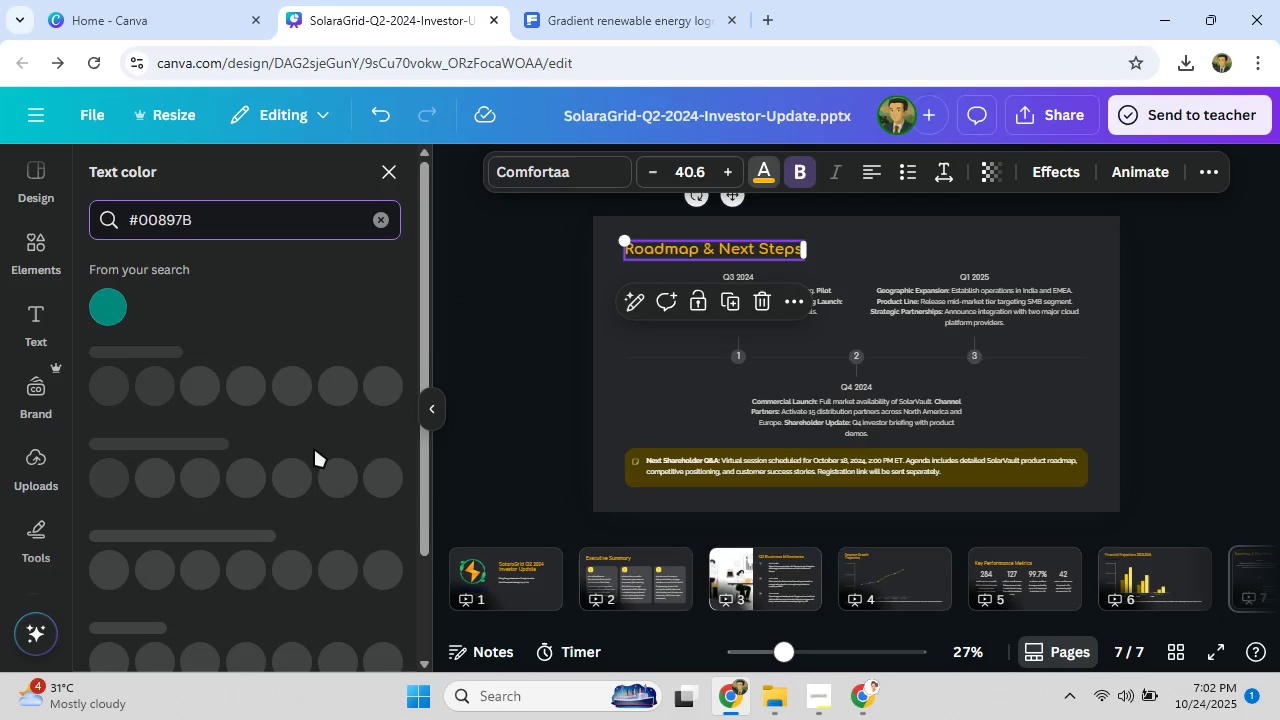 
key(Enter)
 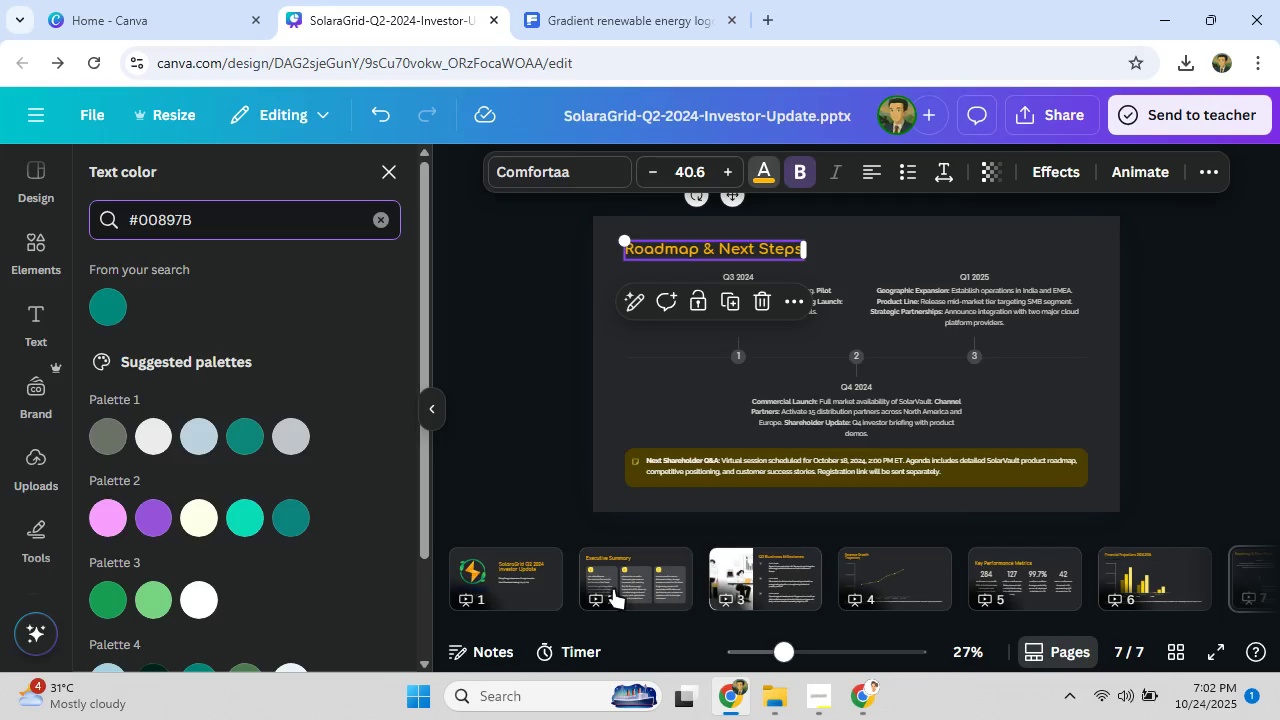 
left_click([527, 586])
 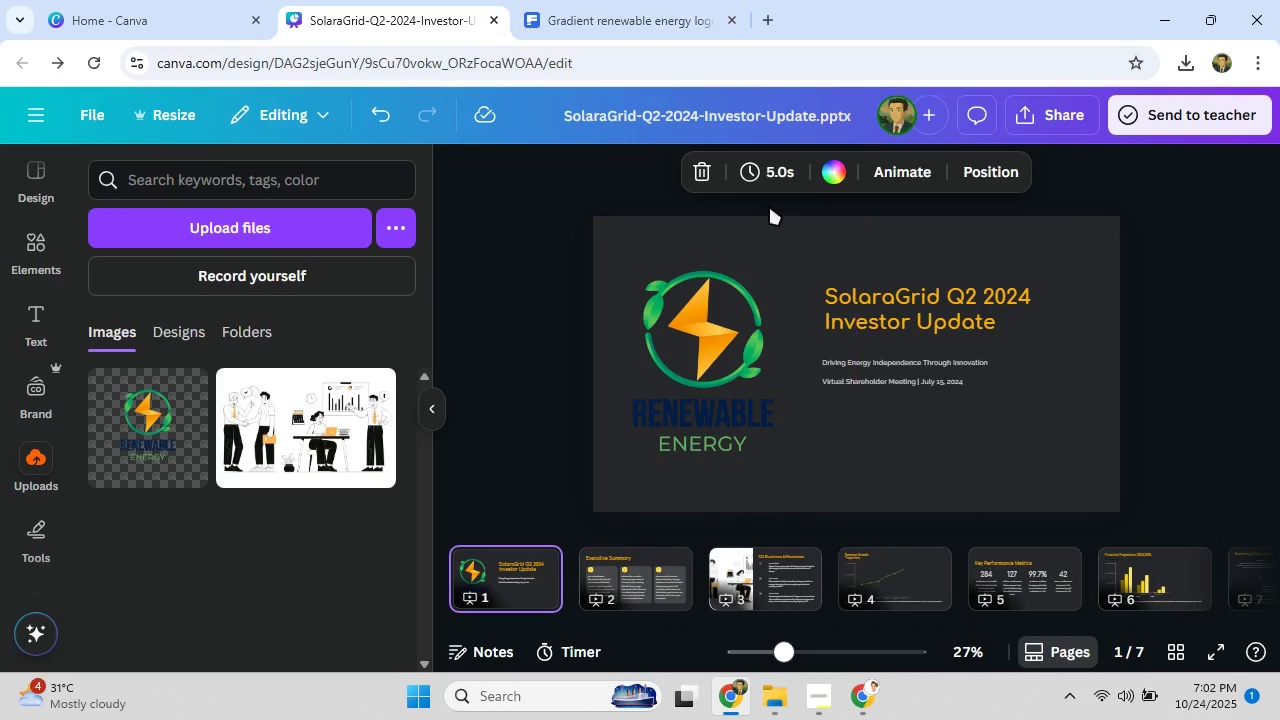 
left_click([853, 359])
 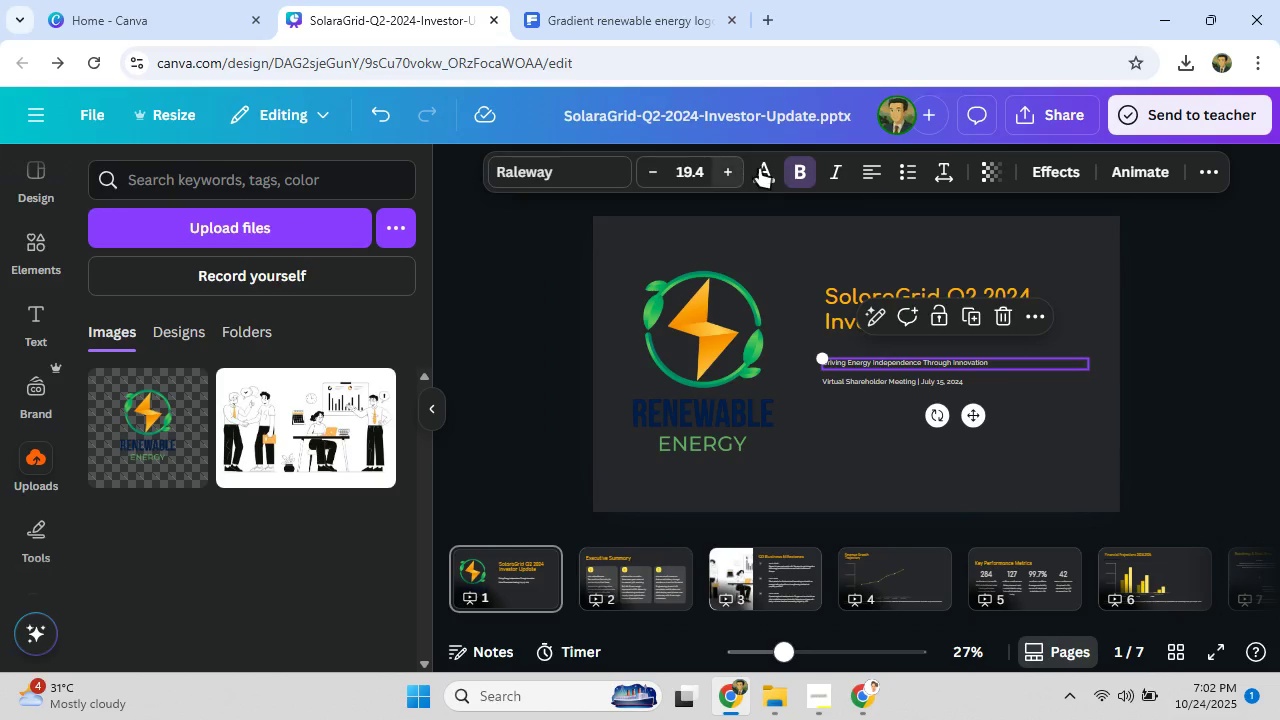 
left_click([761, 168])
 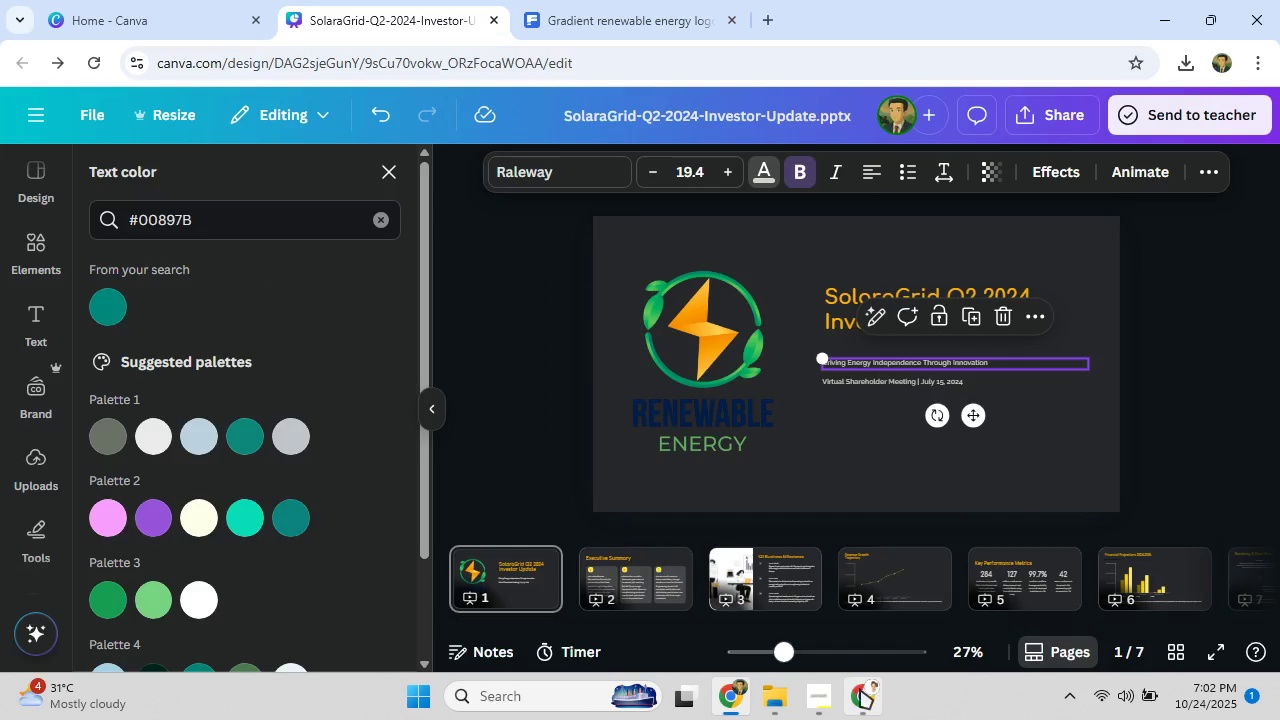 
left_click([814, 692])